 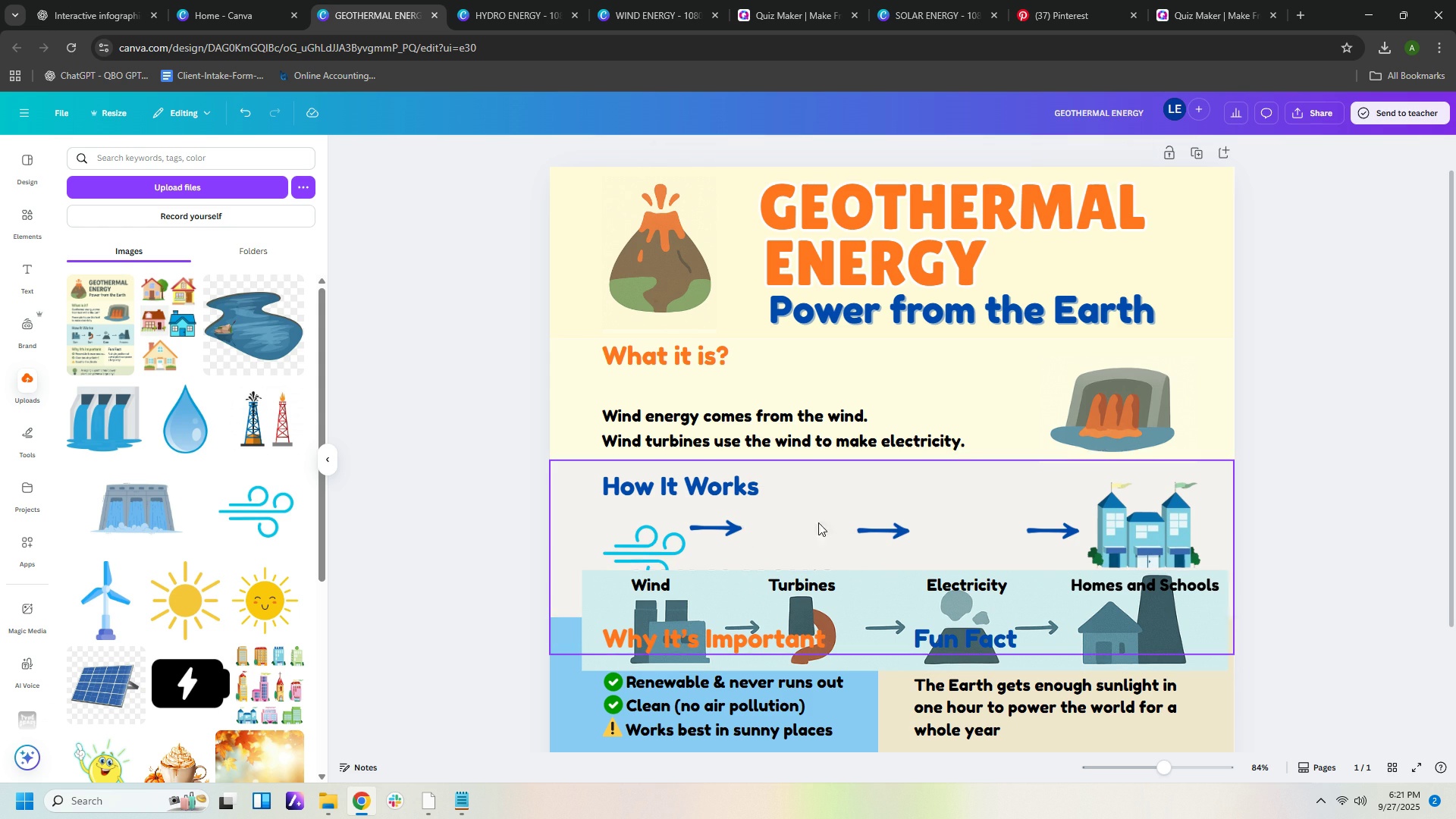 
key(Delete)
 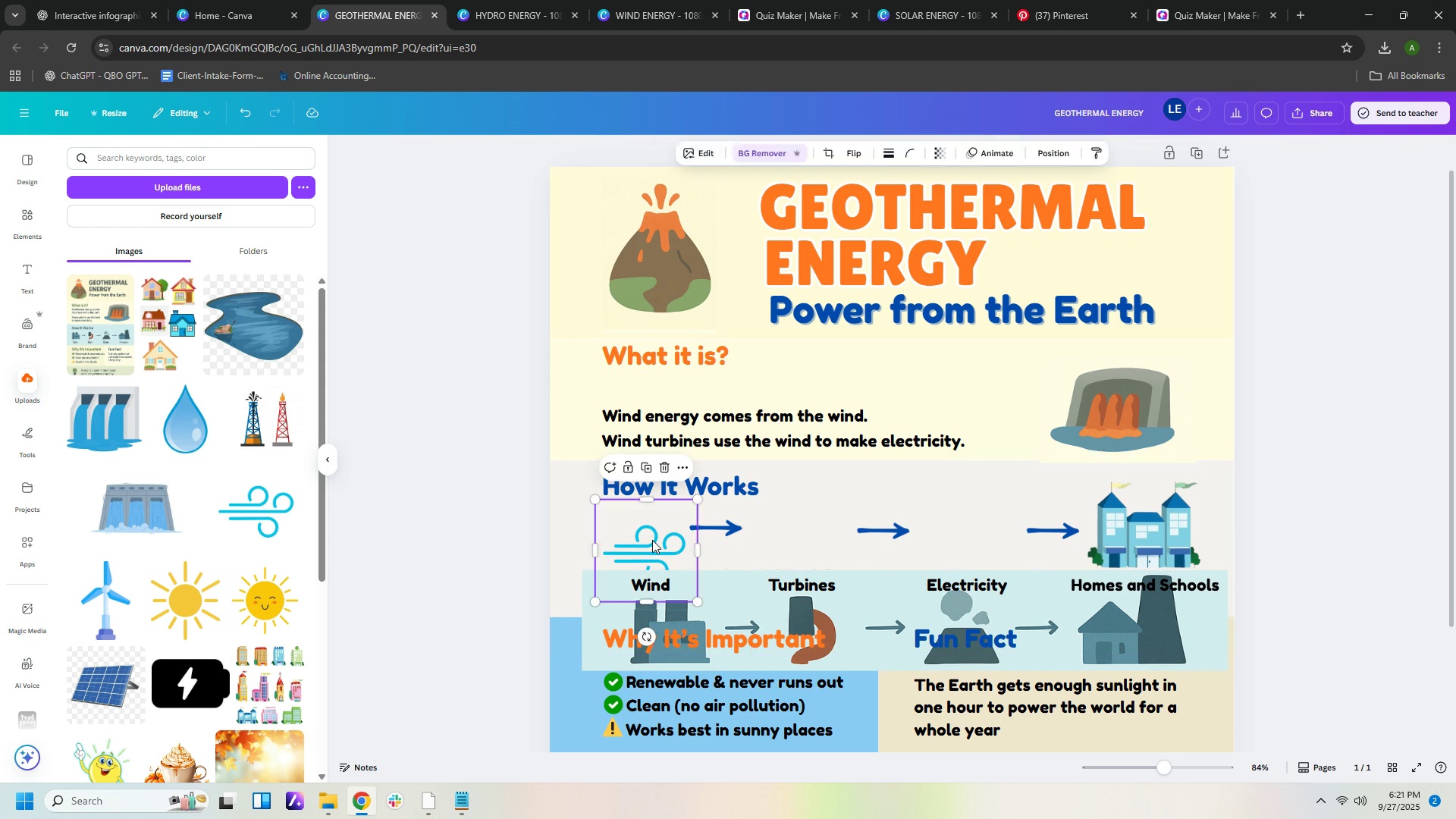 
left_click([652, 540])
 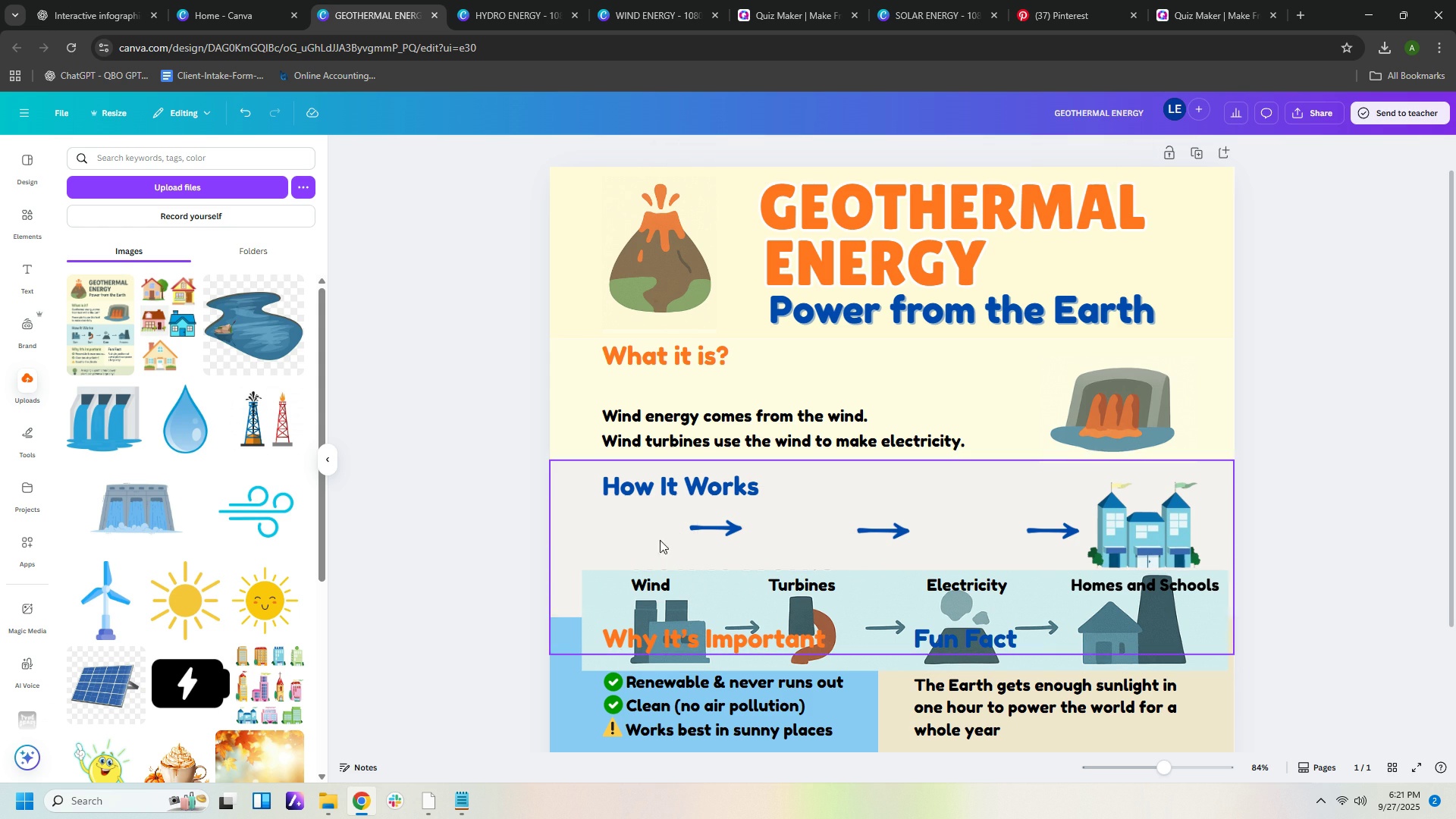 
key(Delete)
 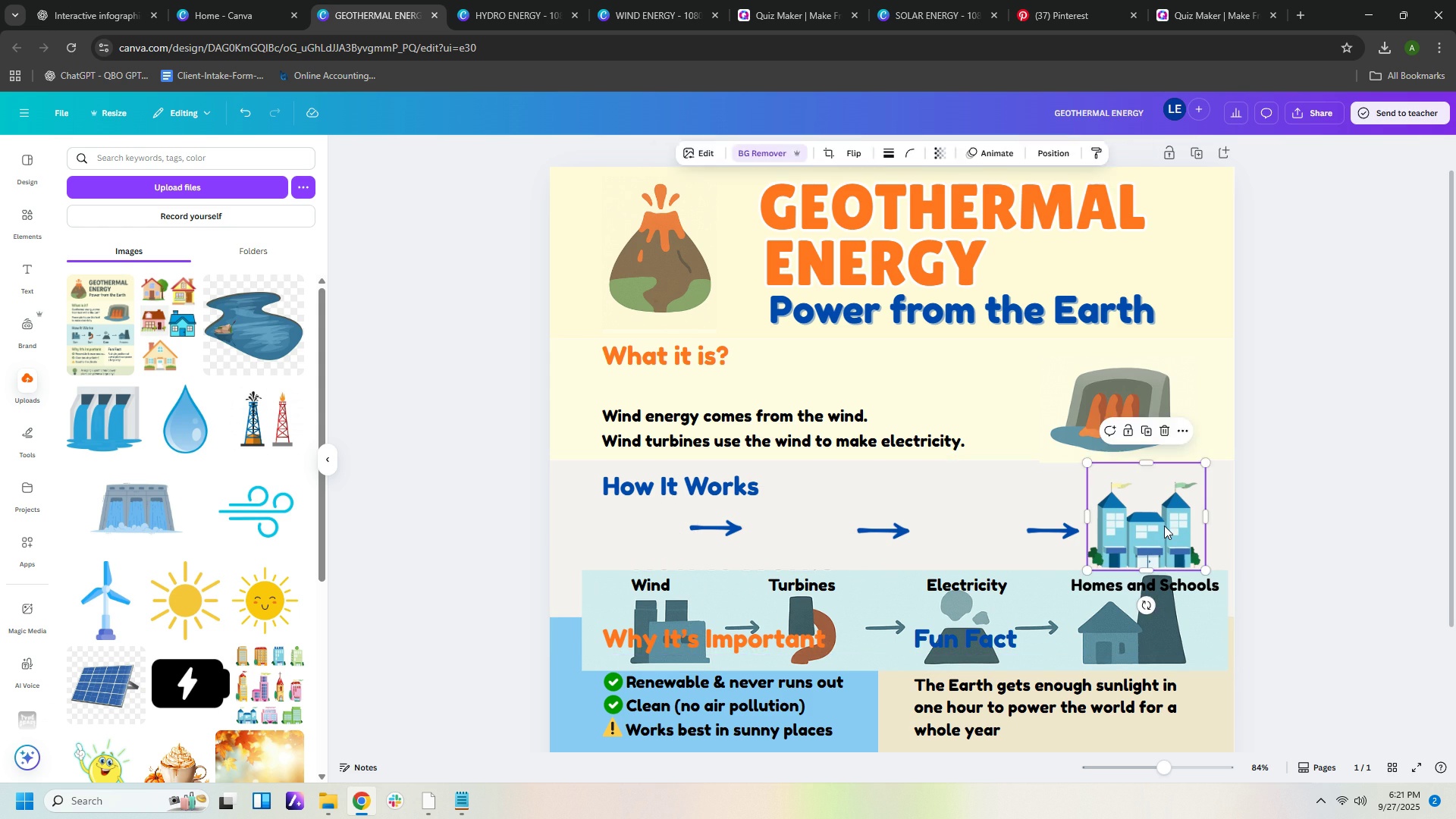 
left_click([1164, 526])
 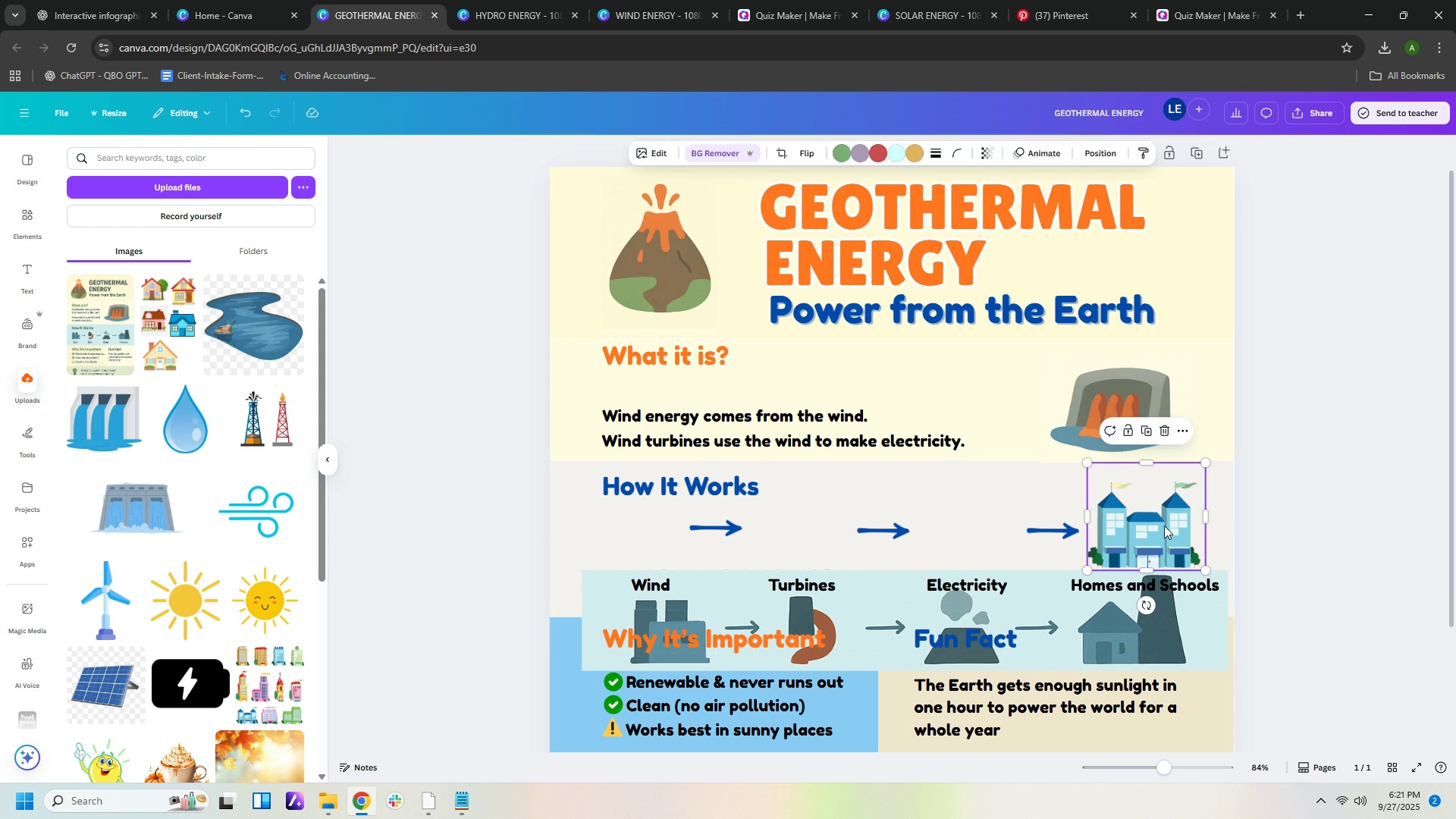 
key(Delete)